 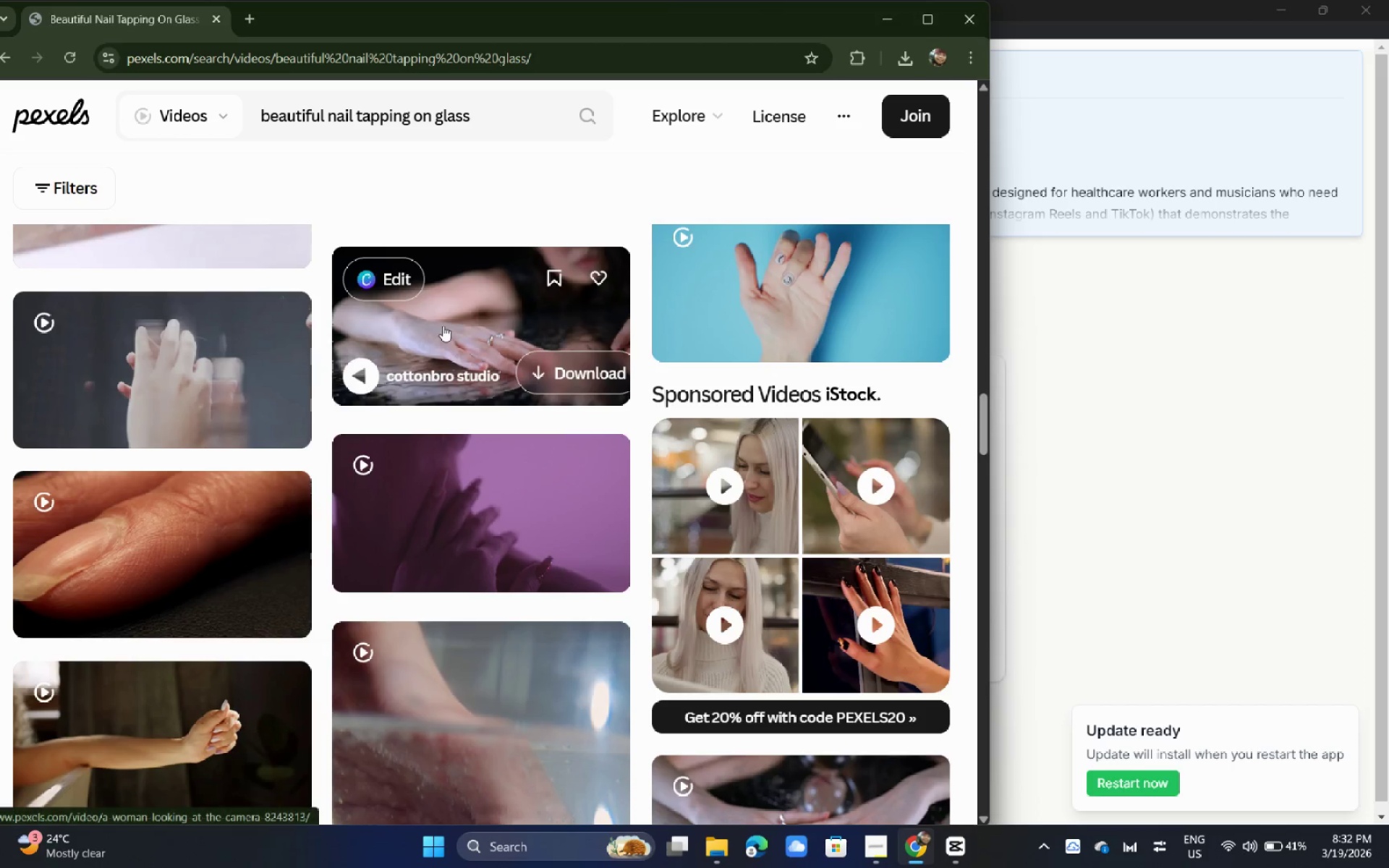 
key(Alt+Tab)
 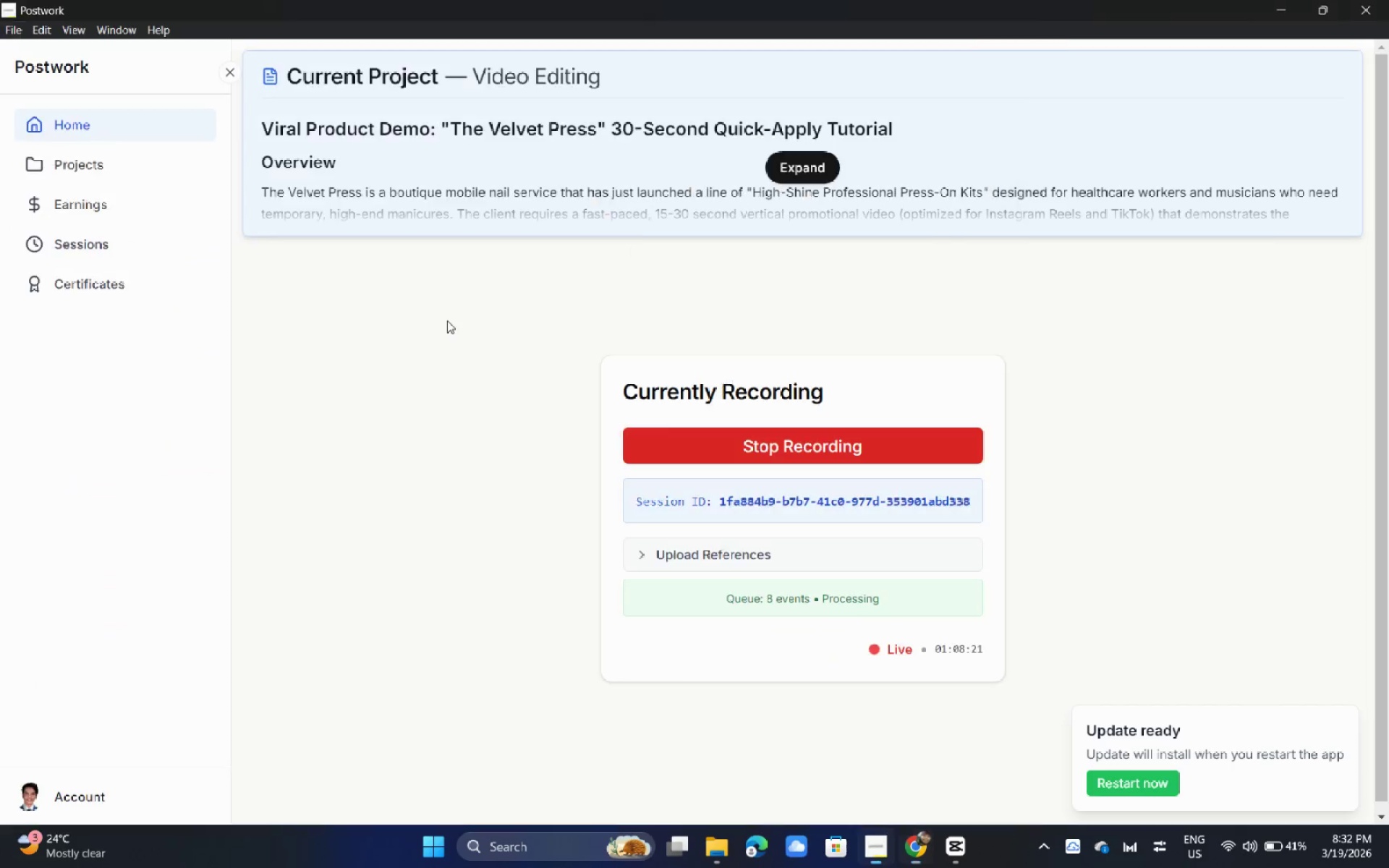 
key(Alt+Tab)
 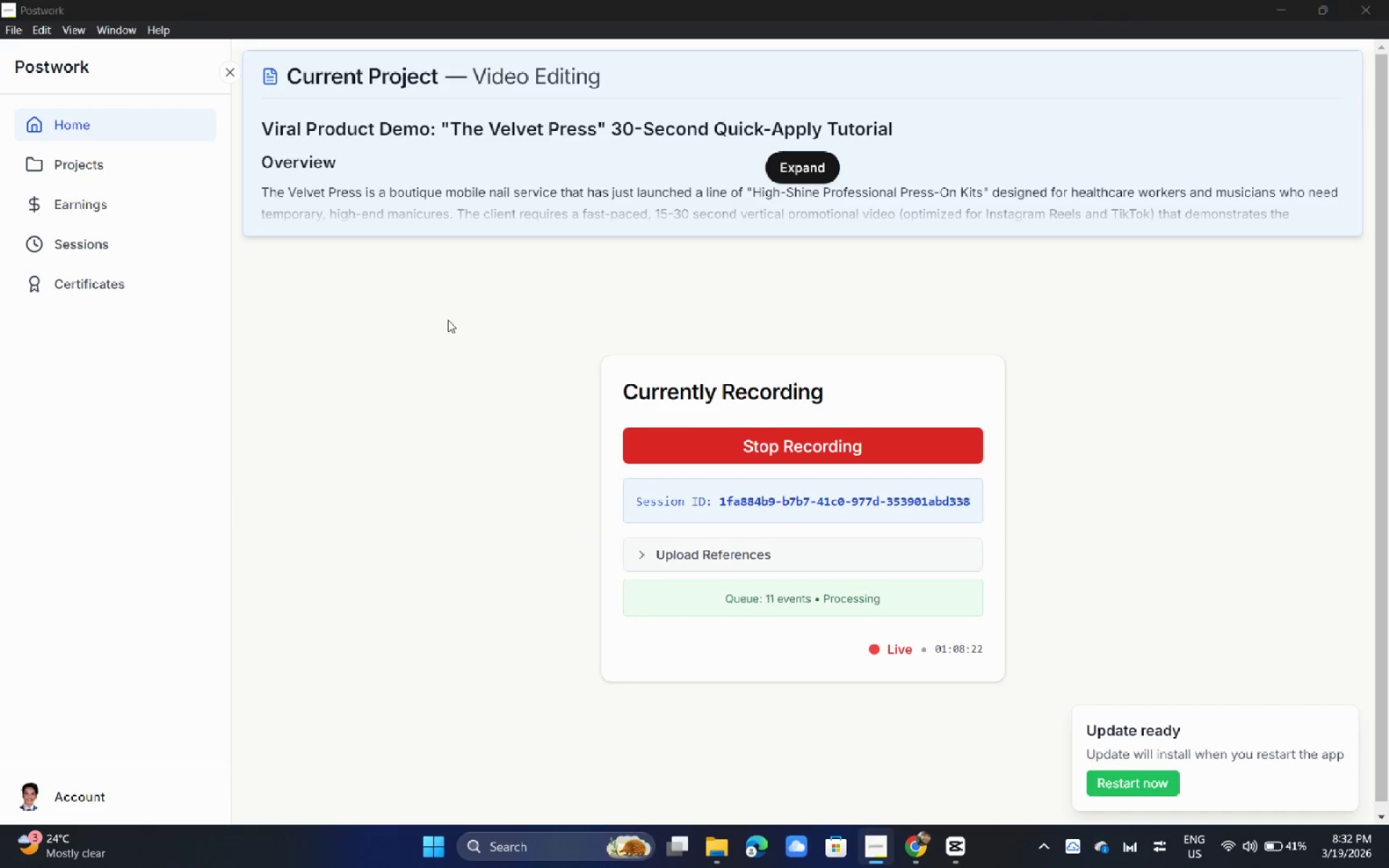 
key(Alt+Tab)
 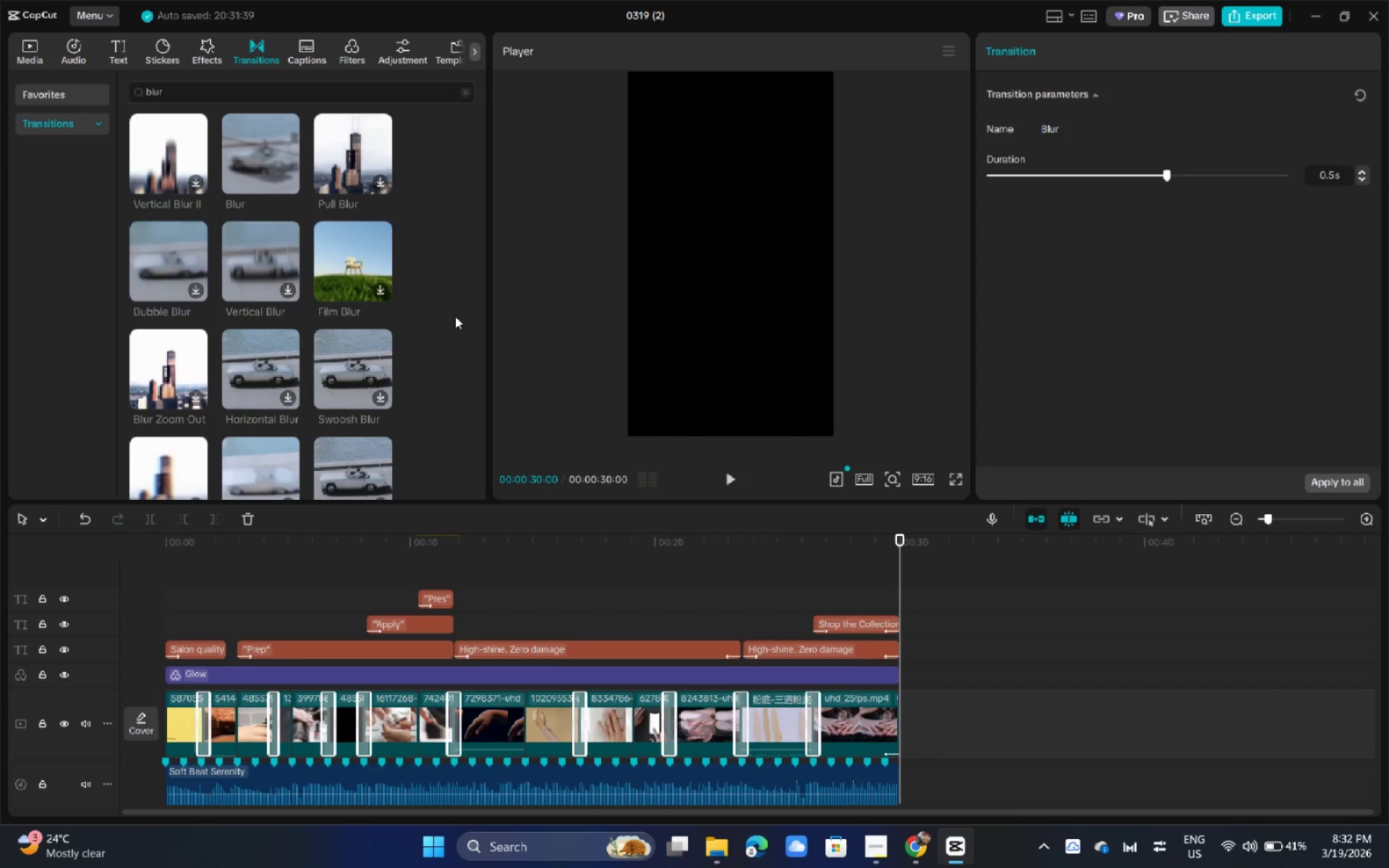 
wait(17.19)
 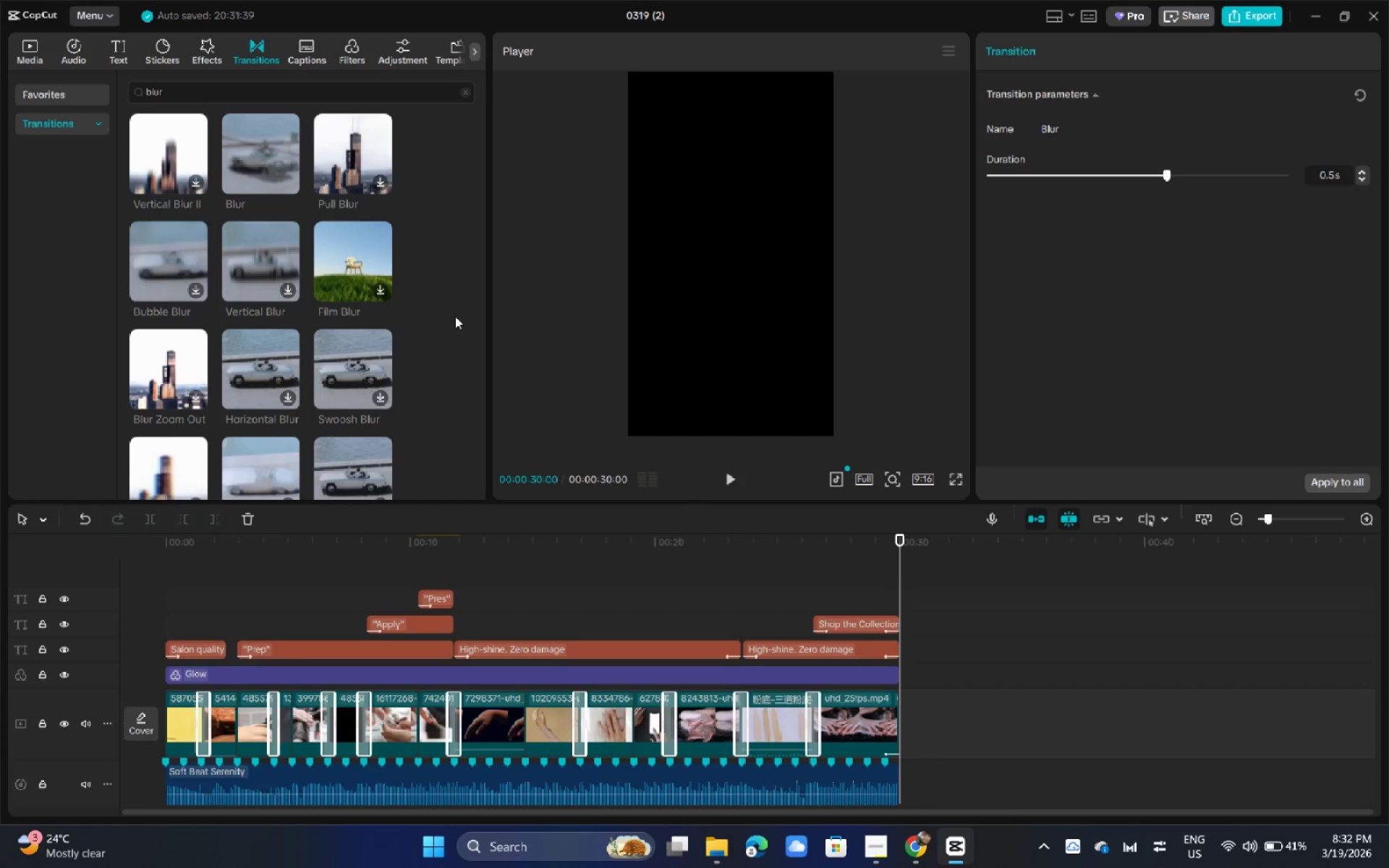 
left_click_drag(start_coordinate=[247, 561], to_coordinate=[143, 561])
 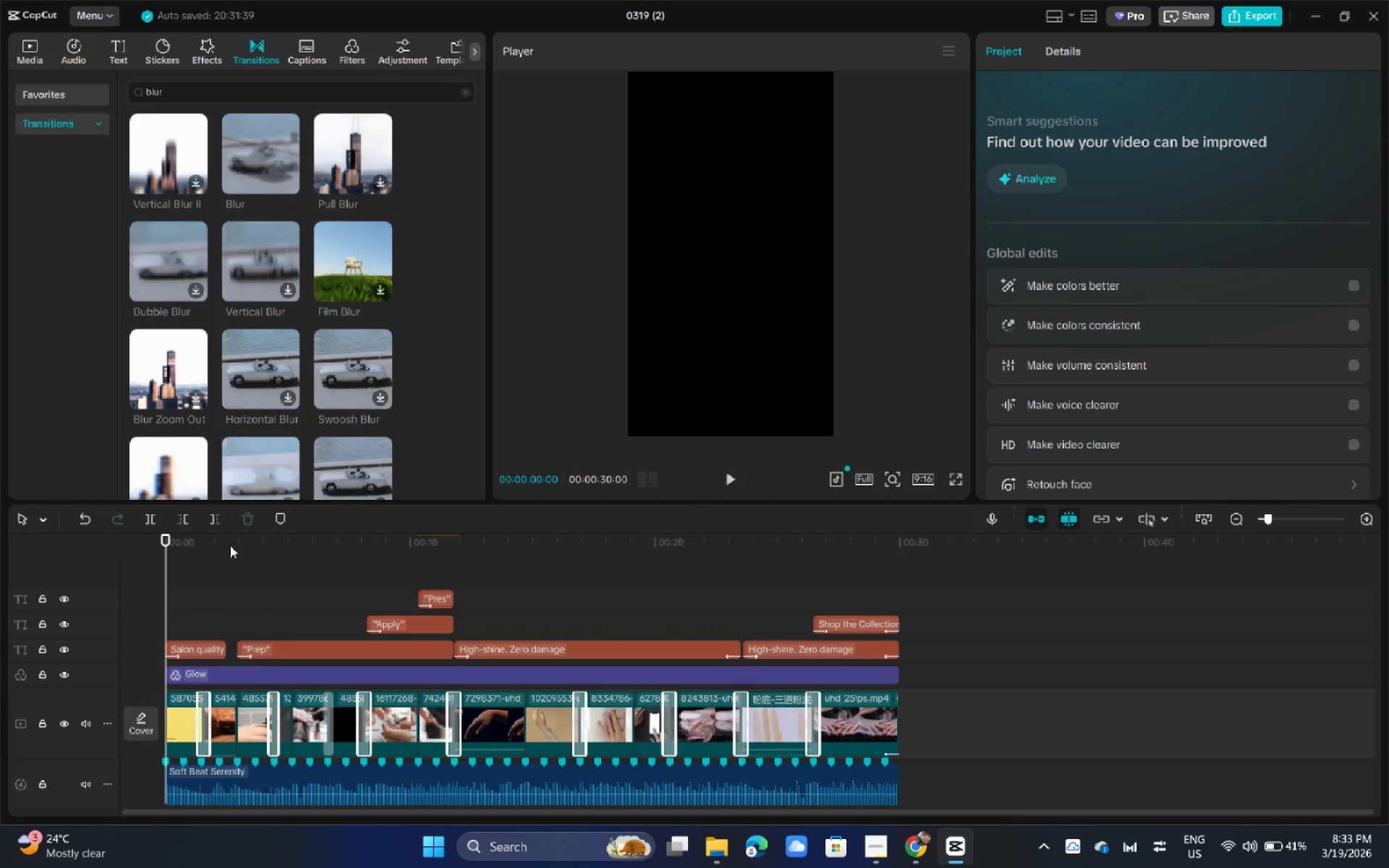 
left_click_drag(start_coordinate=[226, 545], to_coordinate=[148, 556])
 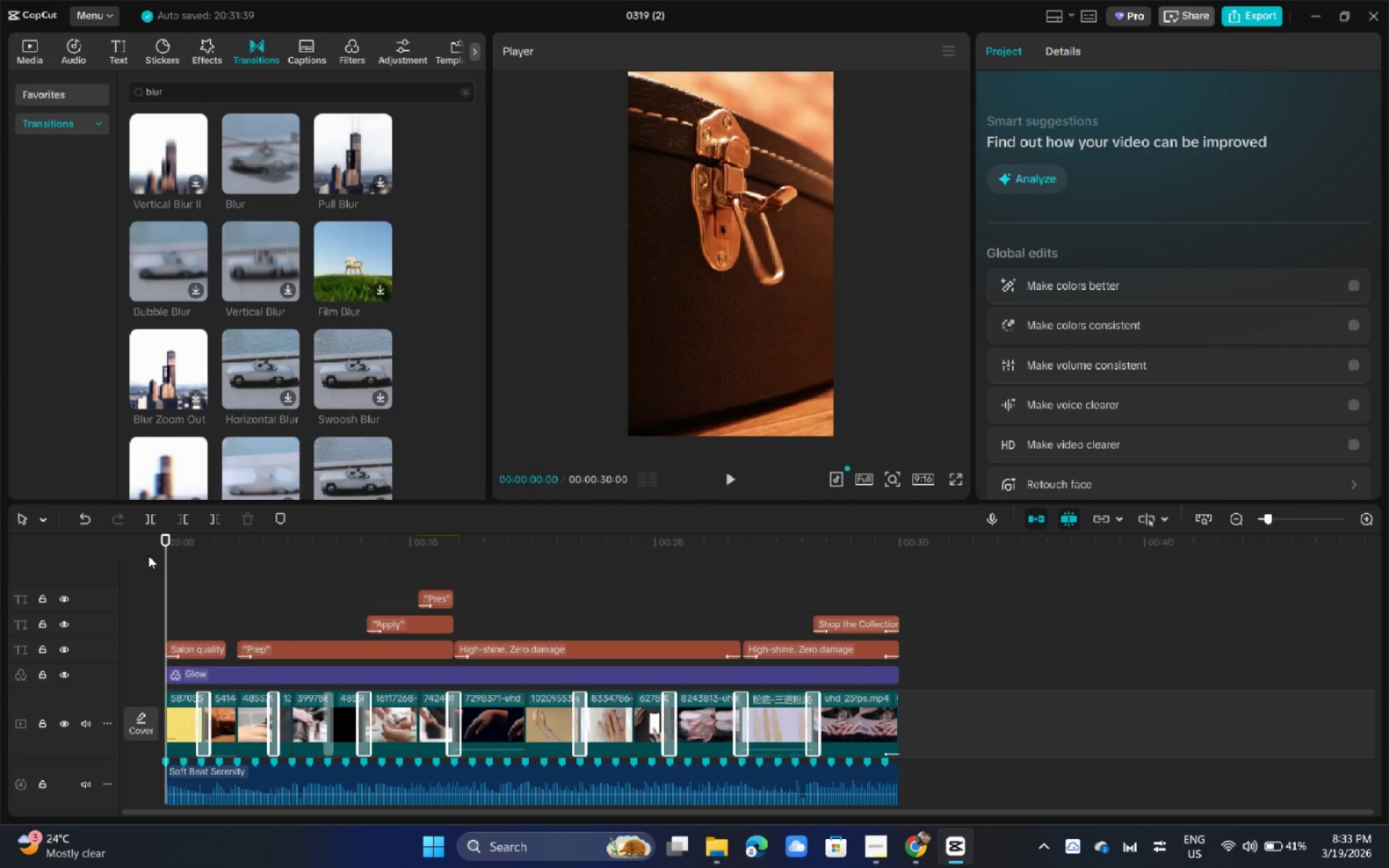 
key(Space)
 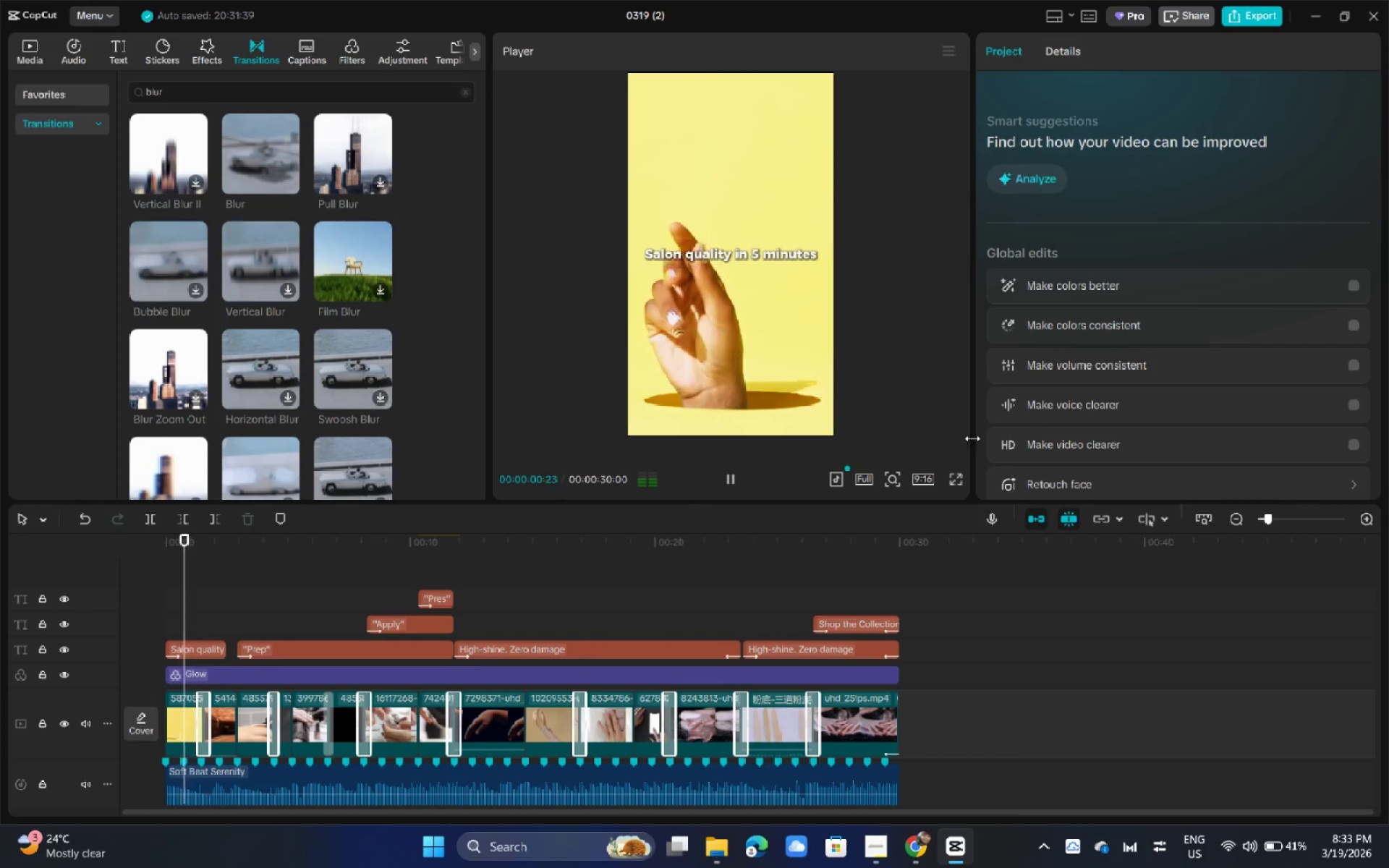 
left_click([957, 485])
 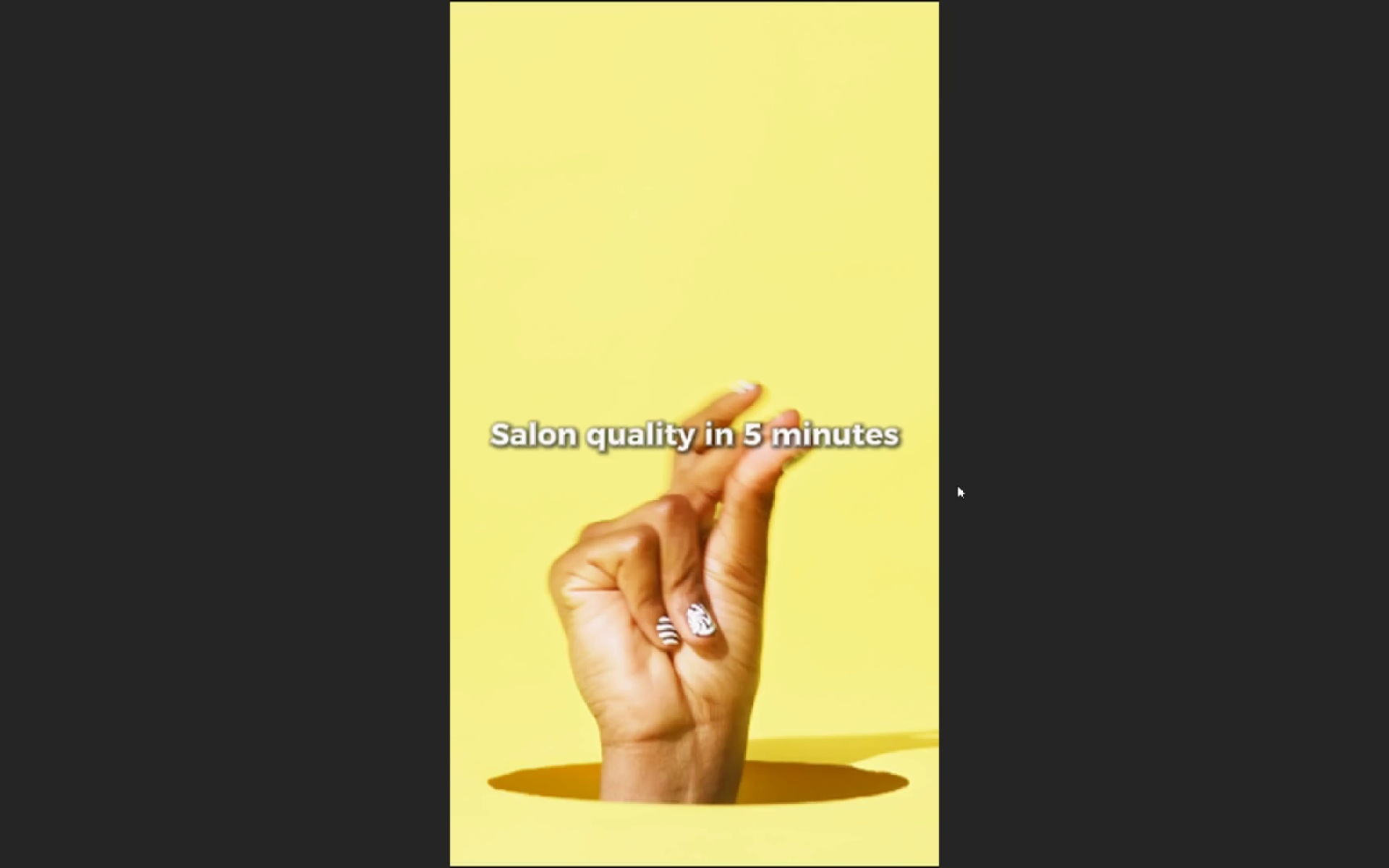 
key(Space)
 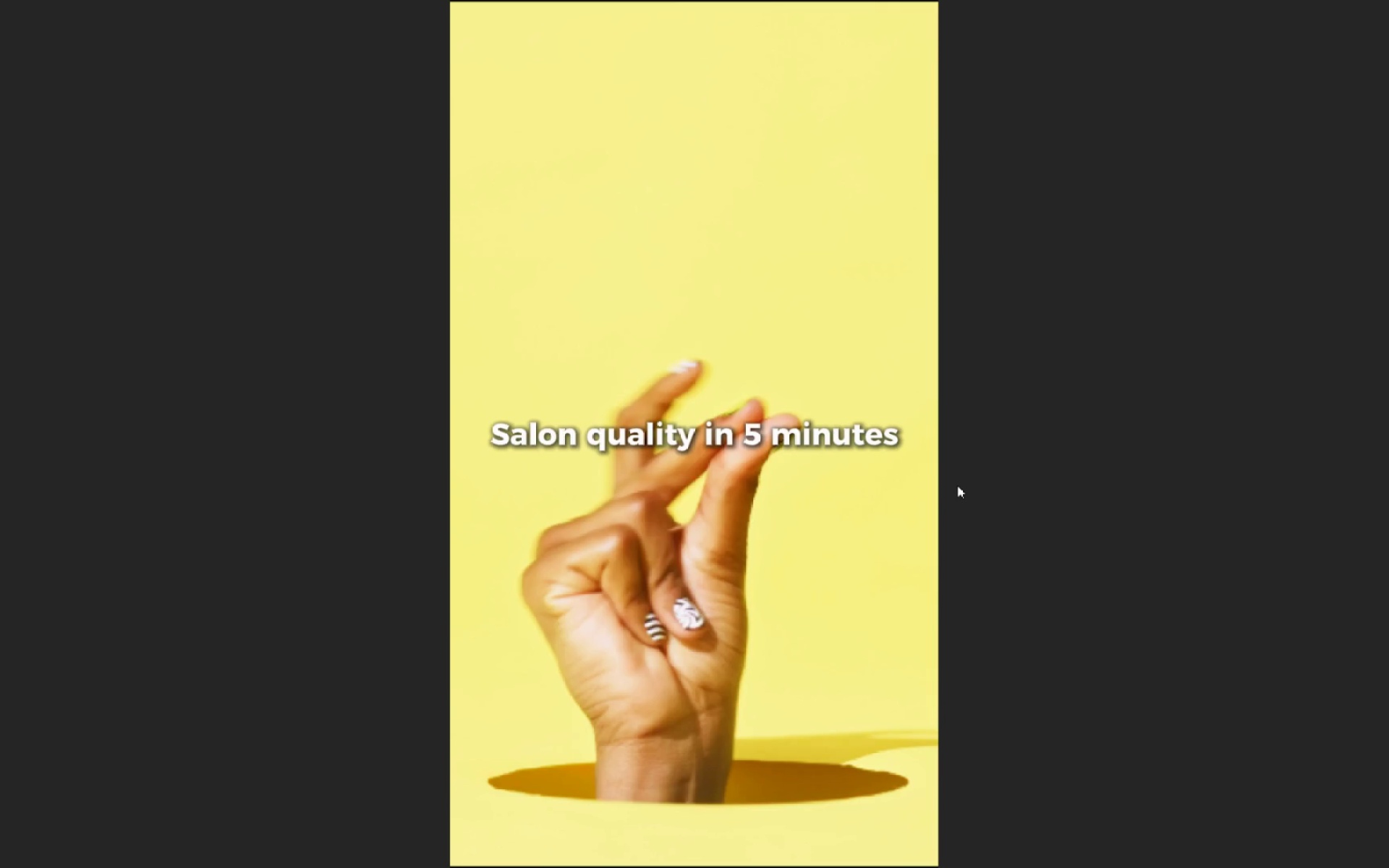 
wait(13.78)
 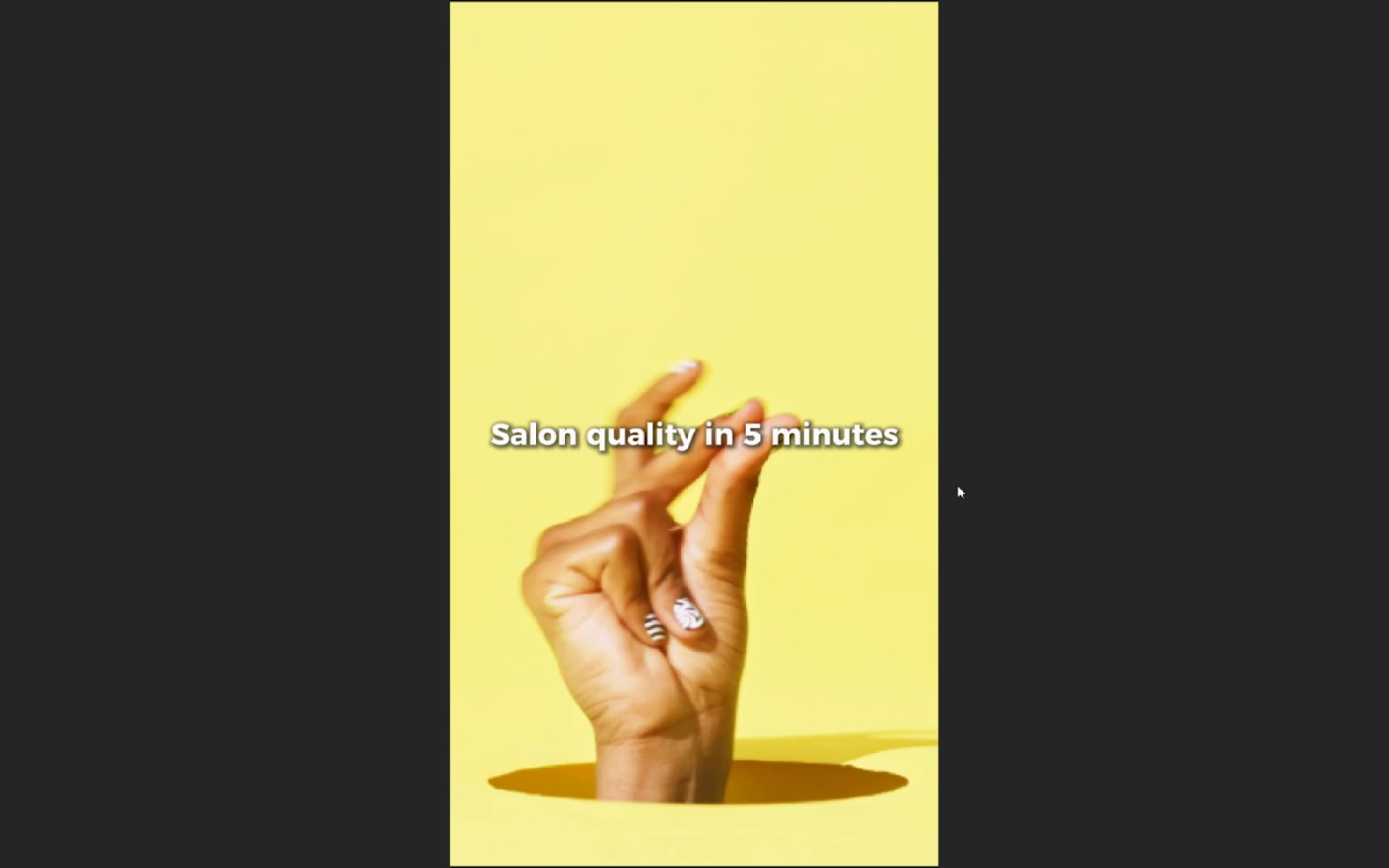 
key(Space)
 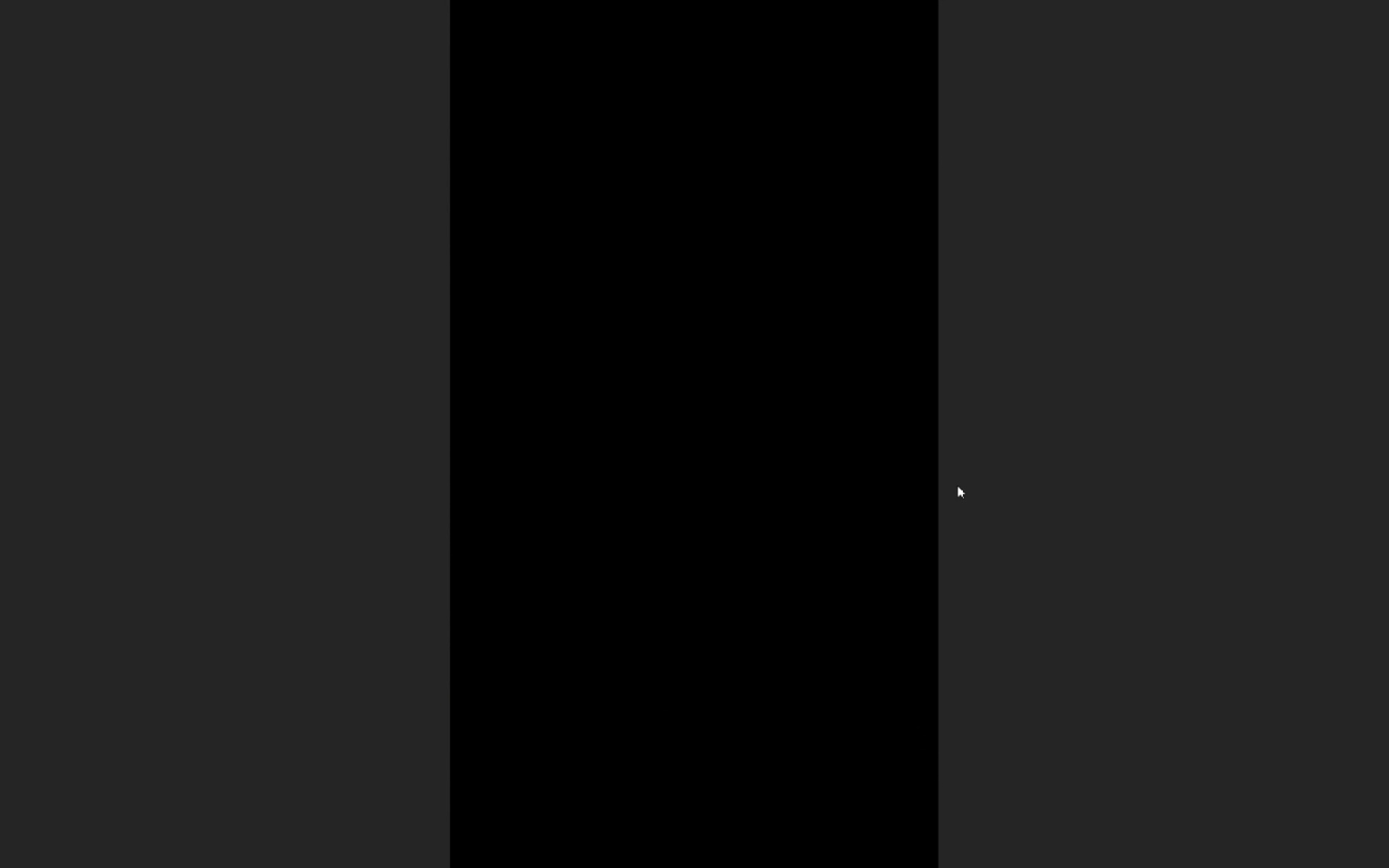 
wait(37.45)
 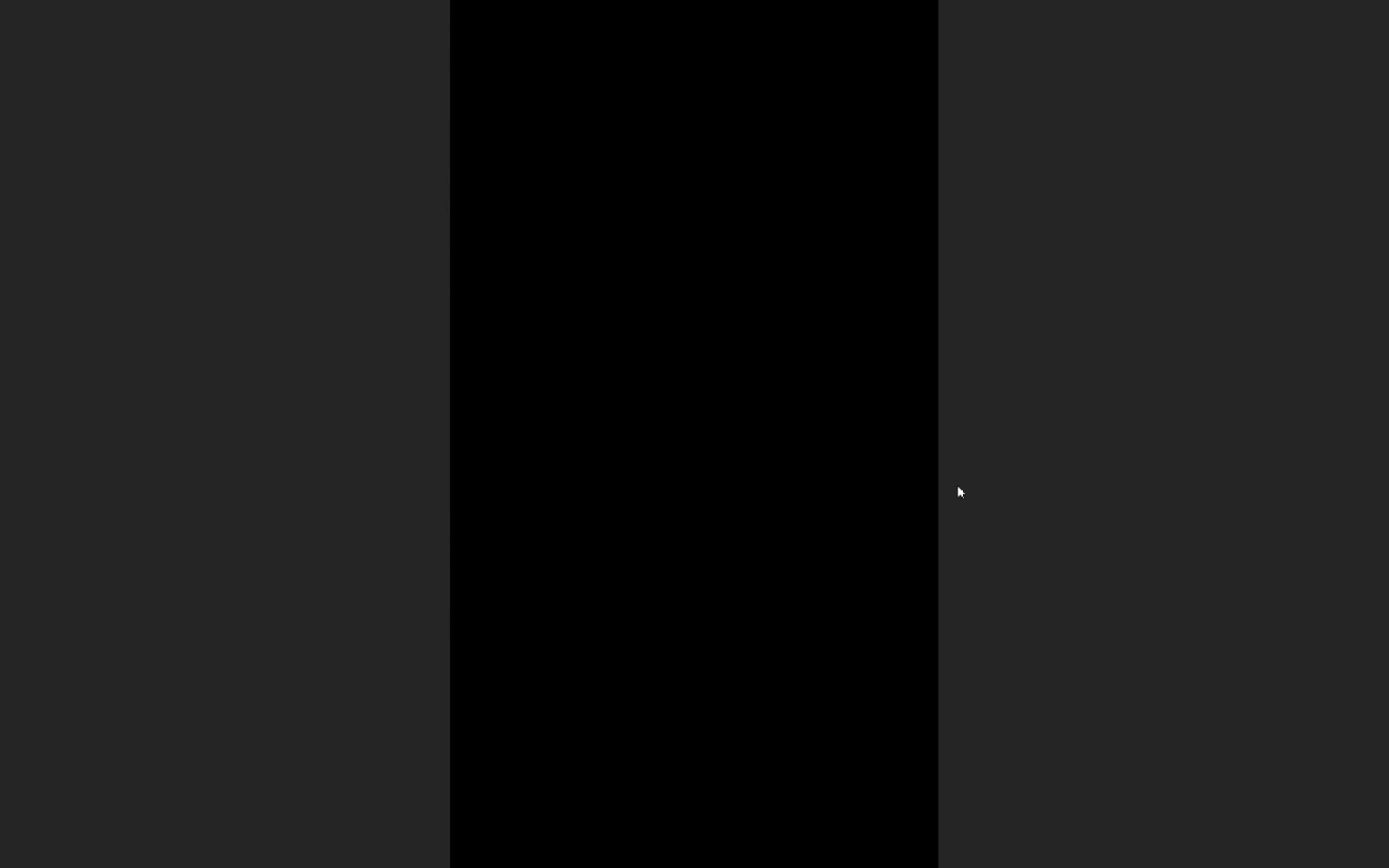 
key(Escape)
 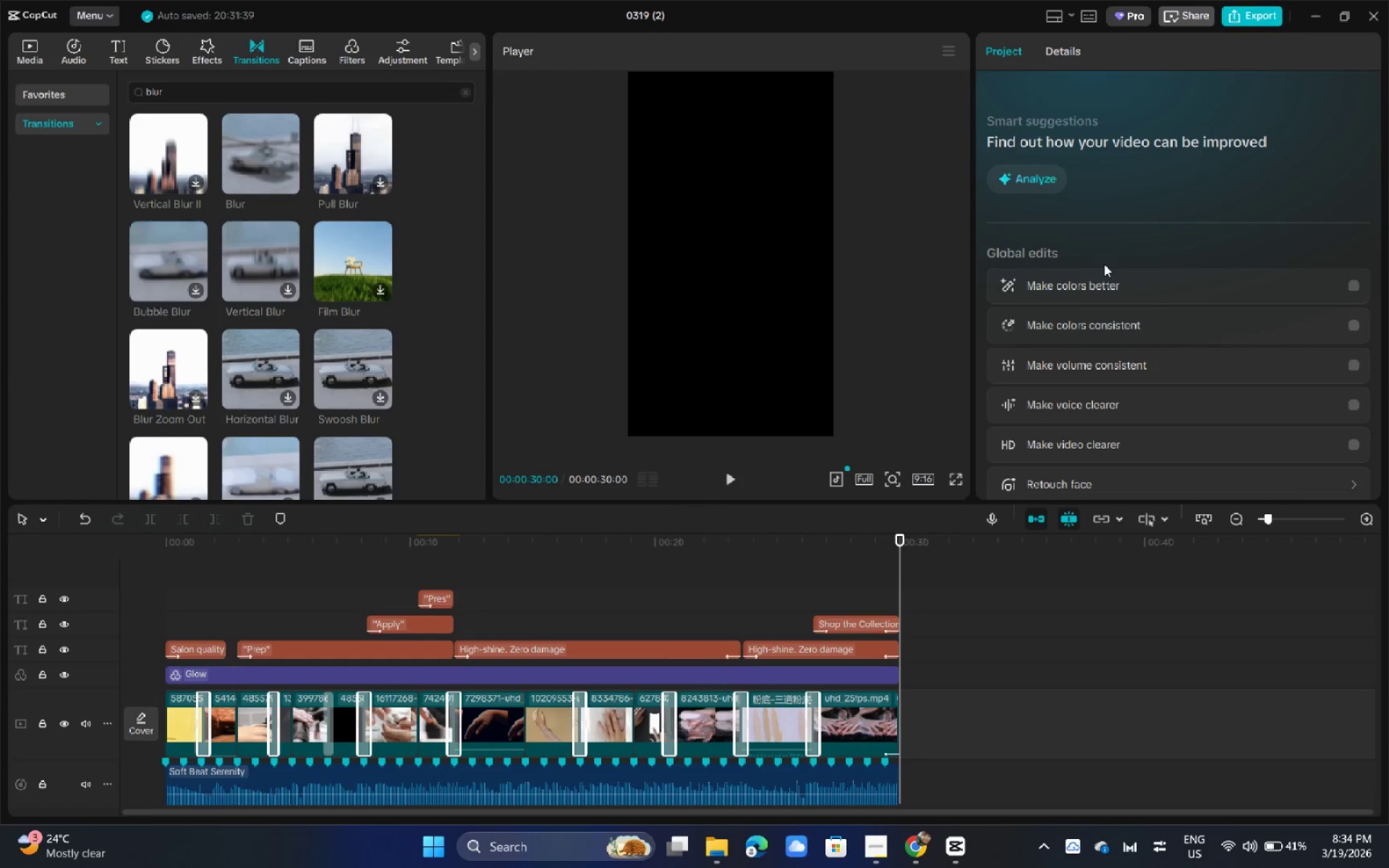 
key(Alt+AltLeft)